 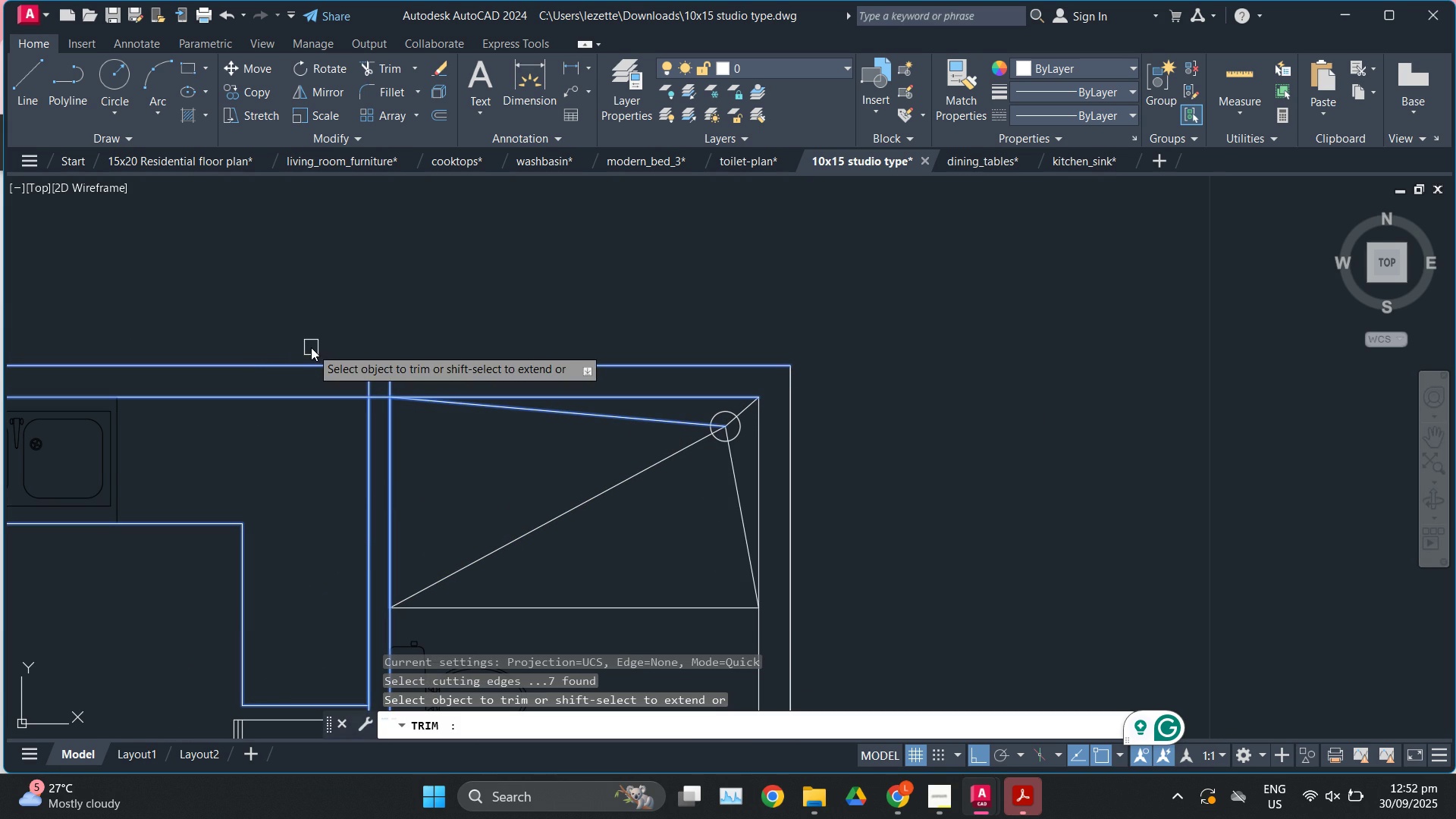 
scroll: coordinate [368, 392], scroll_direction: up, amount: 3.0
 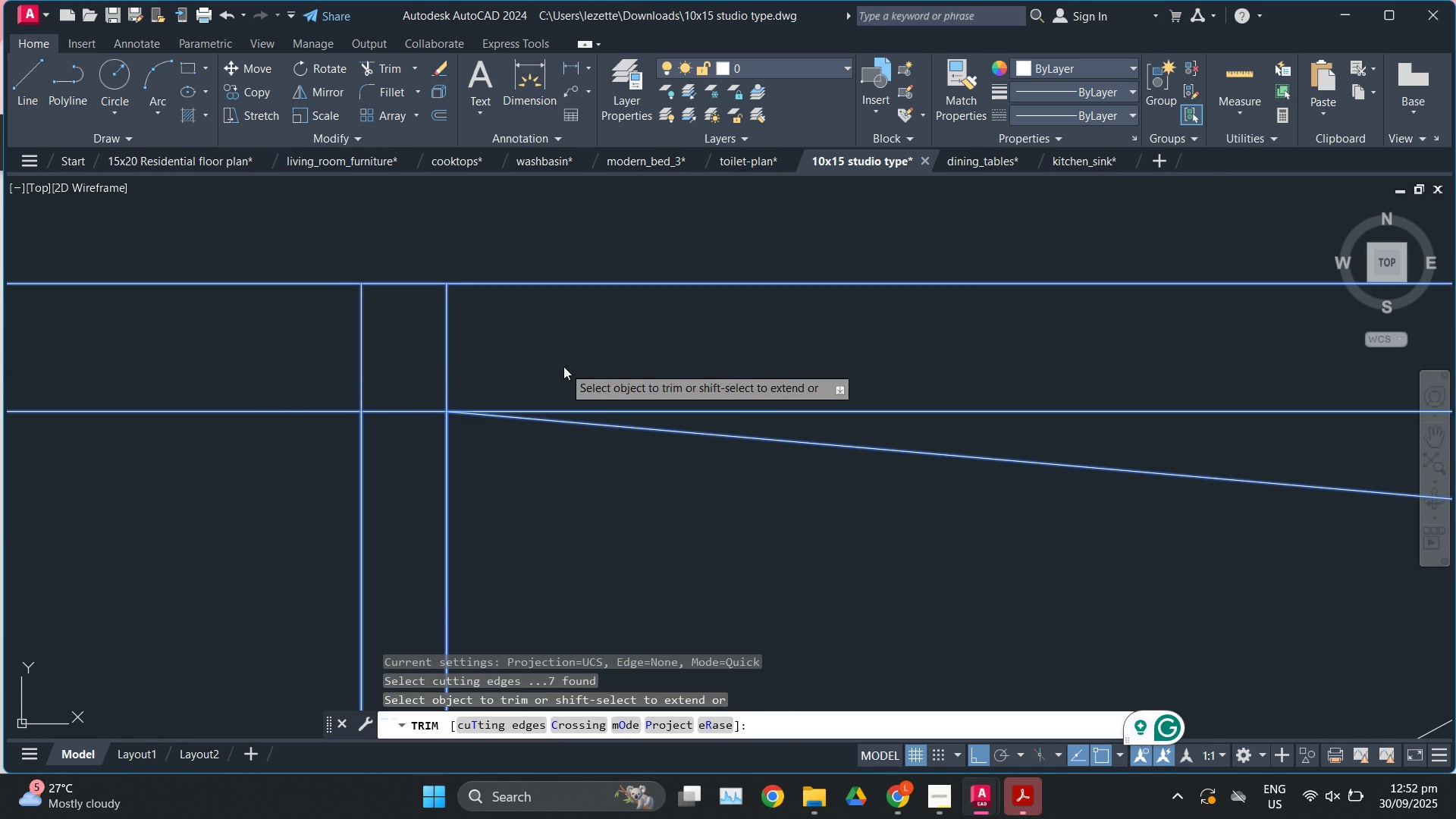 
left_click([563, 366])
 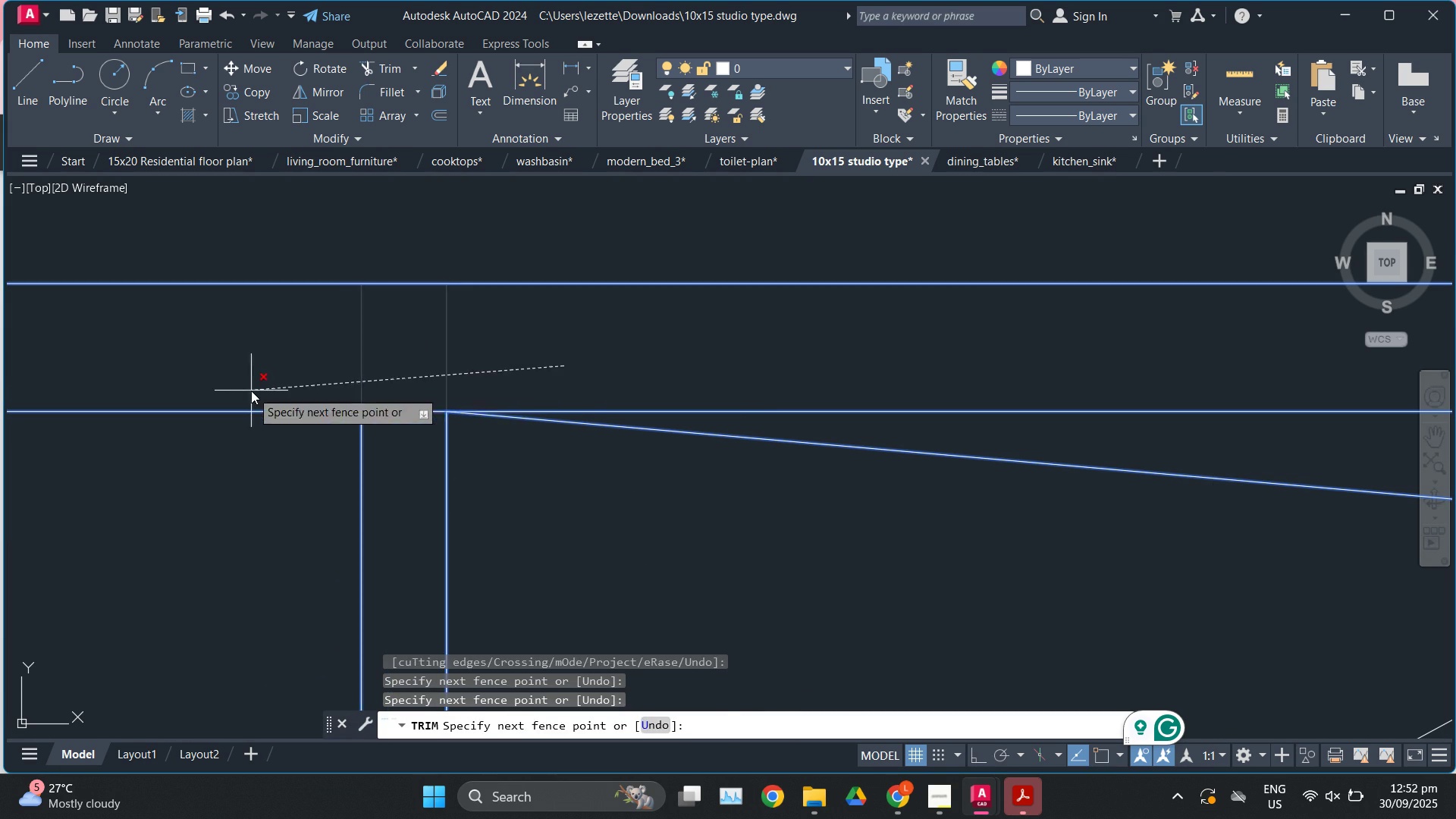 
left_click([251, 391])
 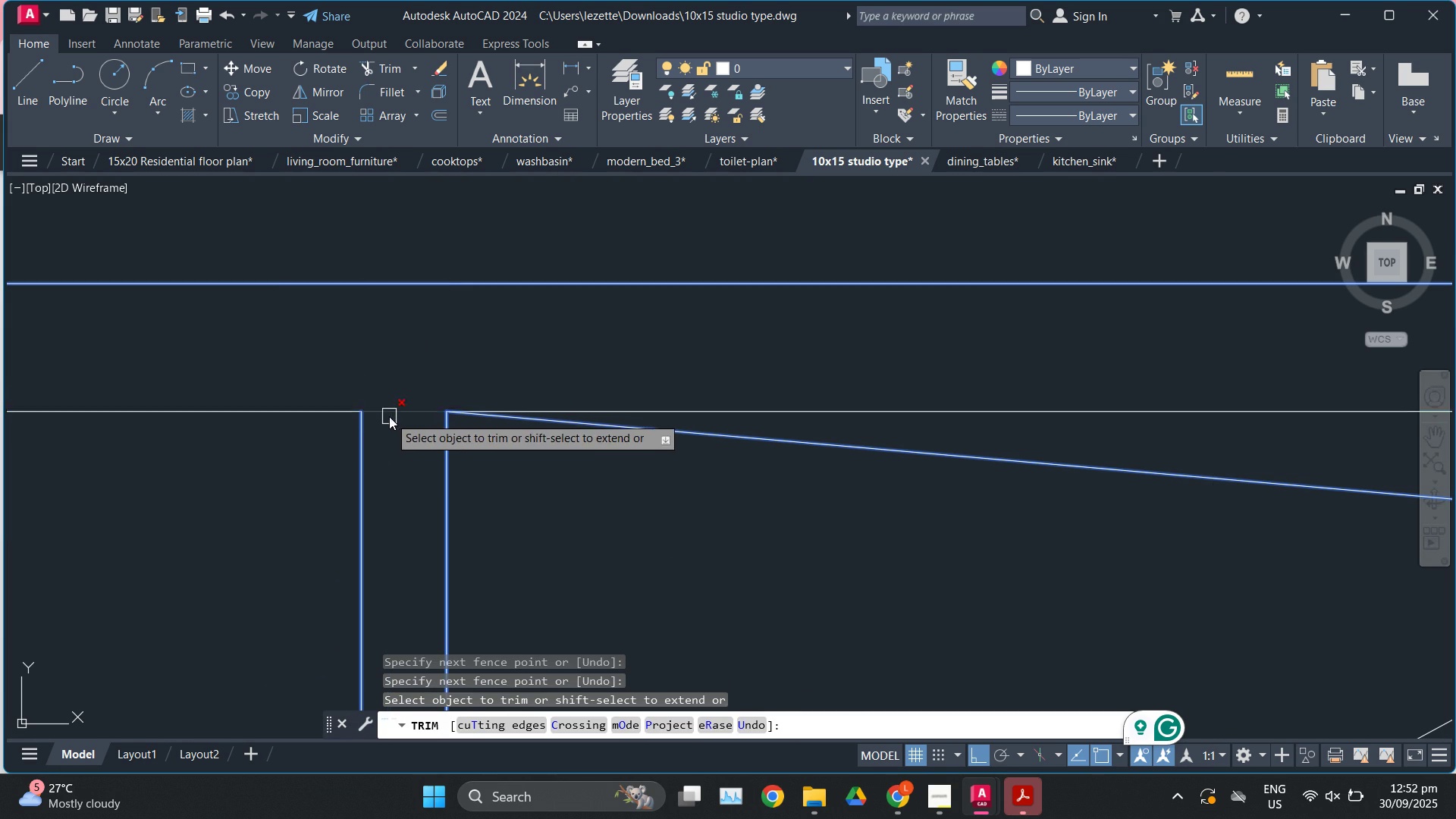 
key(Escape)
 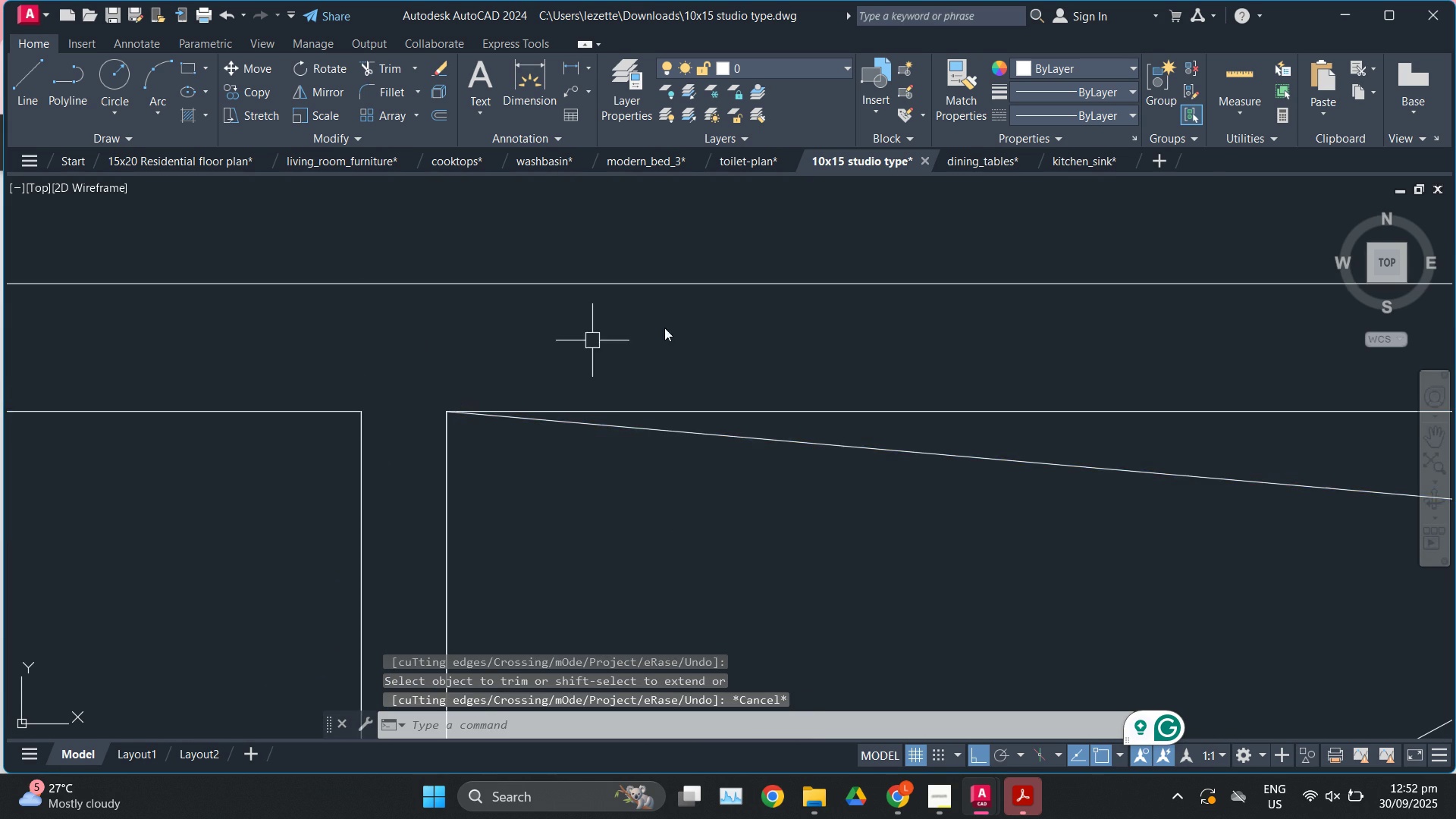 
scroll: coordinate [568, 334], scroll_direction: down, amount: 8.0
 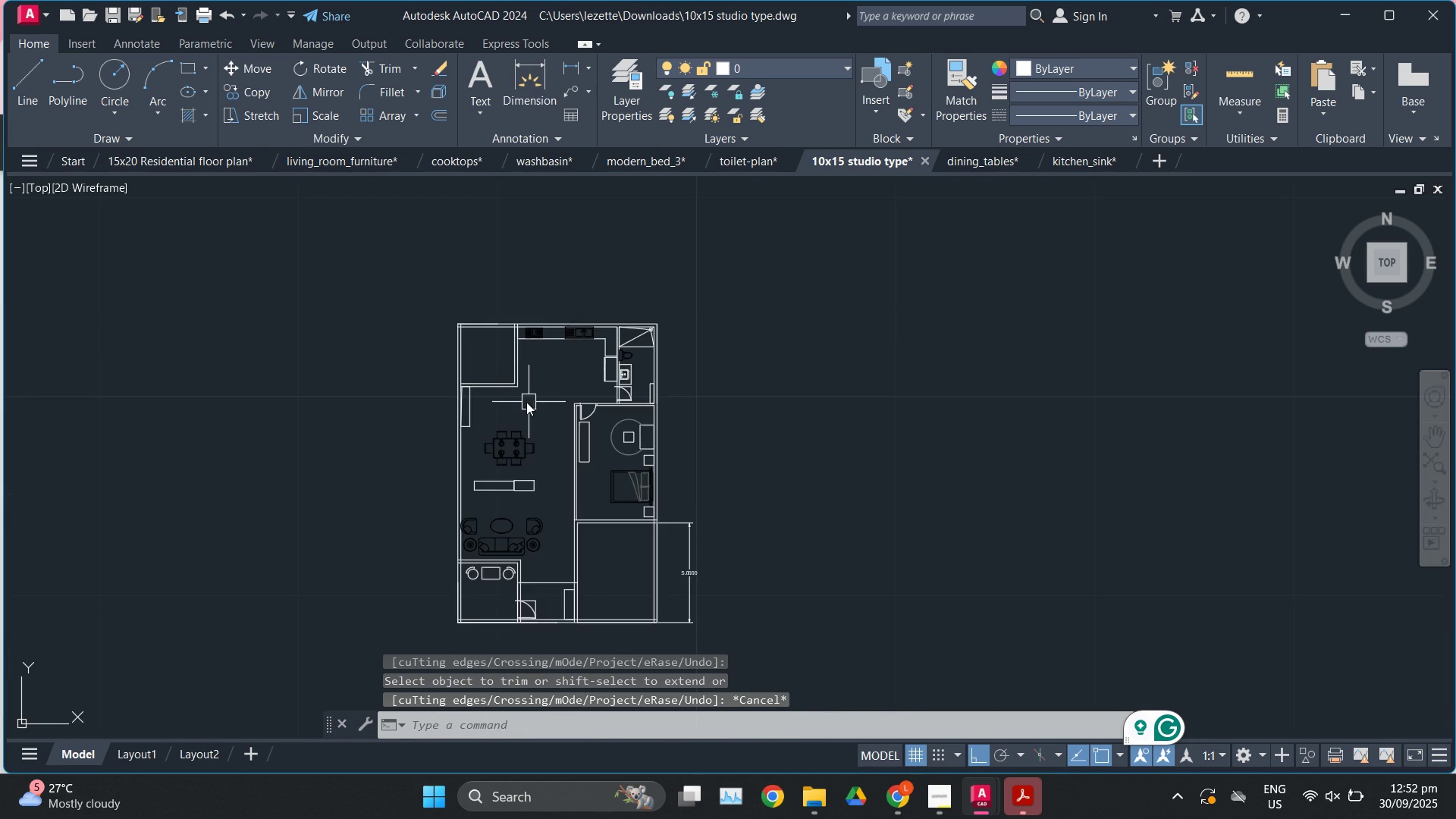 
scroll: coordinate [489, 416], scroll_direction: up, amount: 2.0
 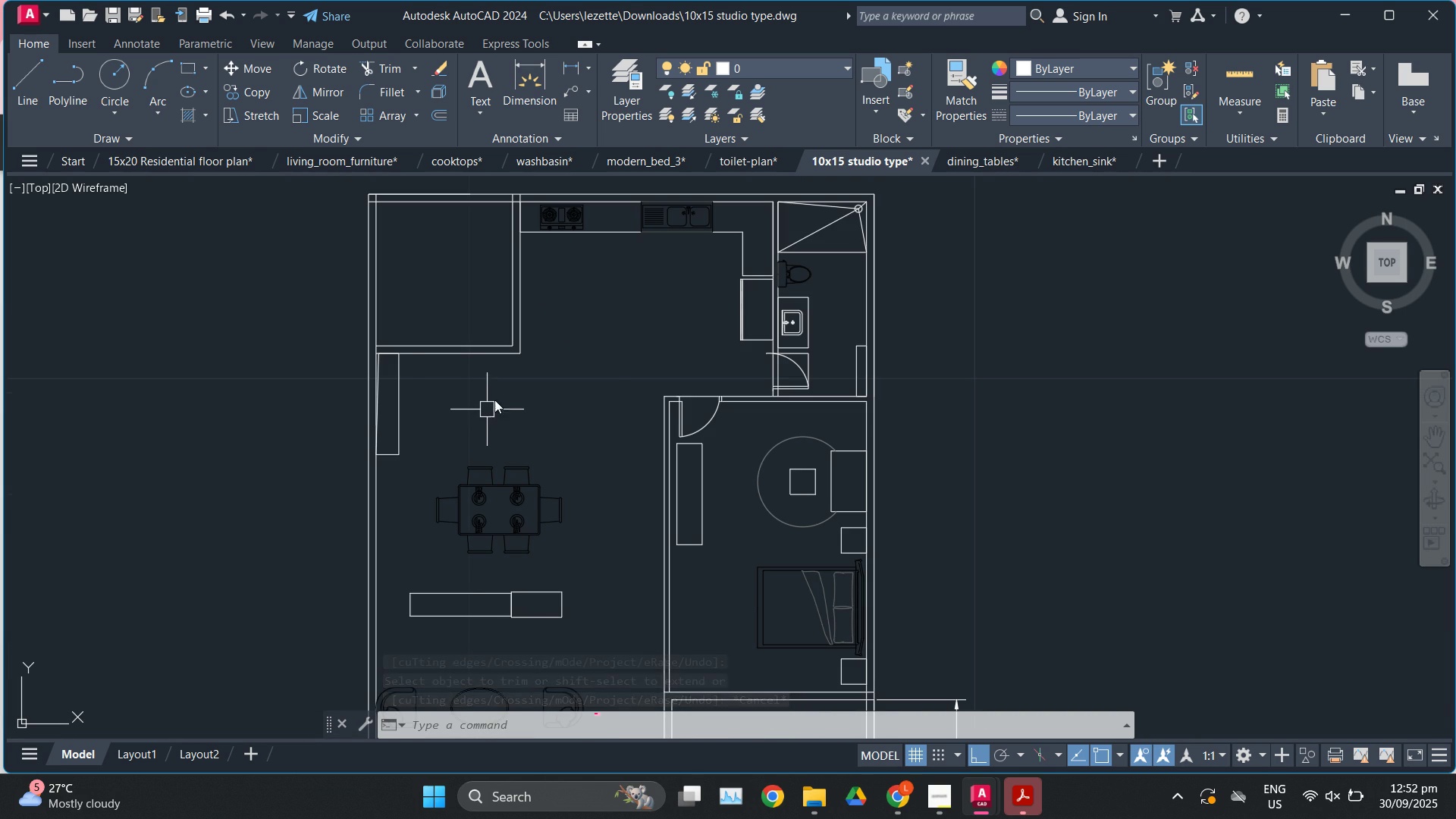 
scroll: coordinate [631, 347], scroll_direction: down, amount: 1.0
 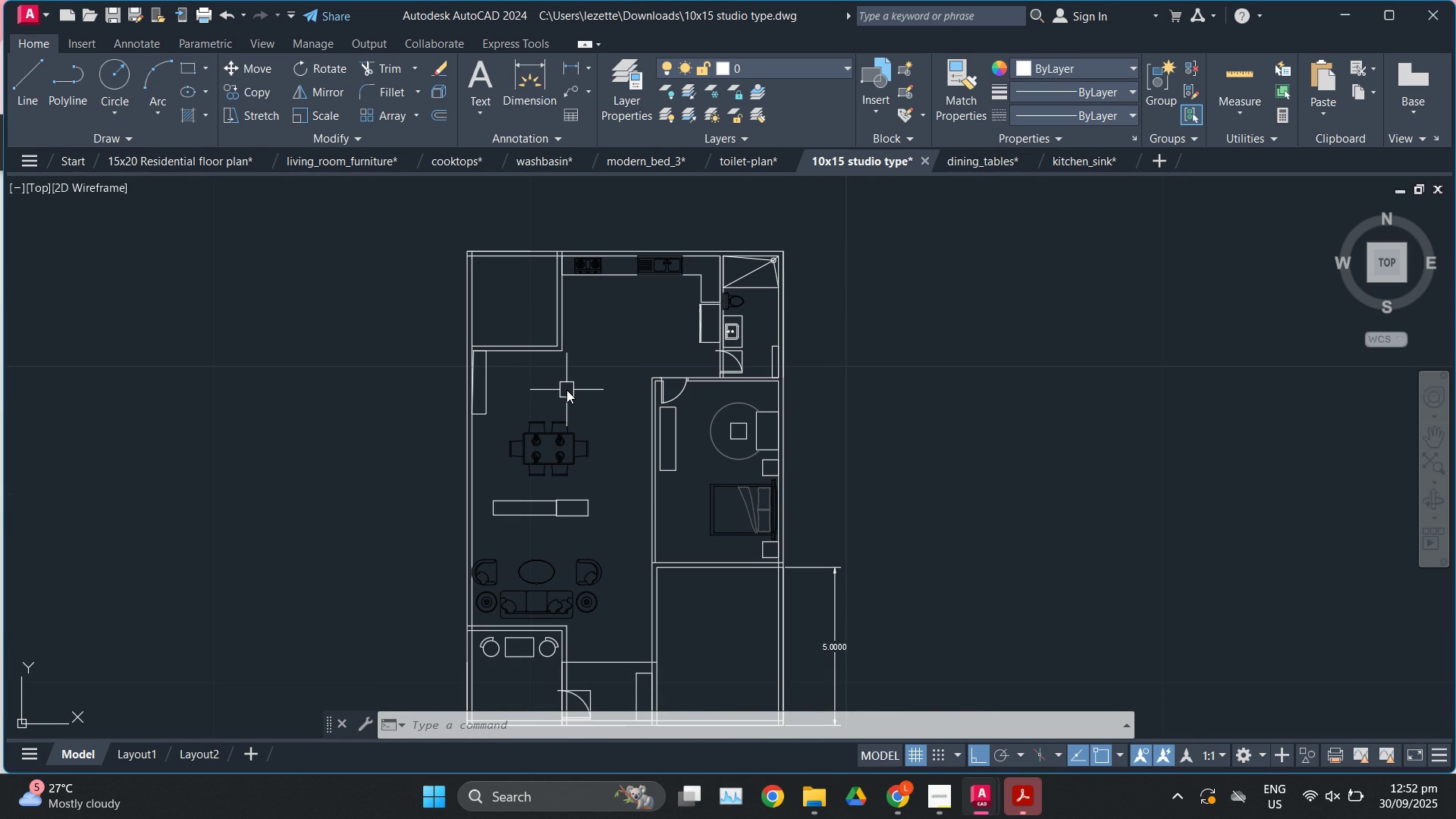 
scroll: coordinate [685, 590], scroll_direction: up, amount: 2.0
 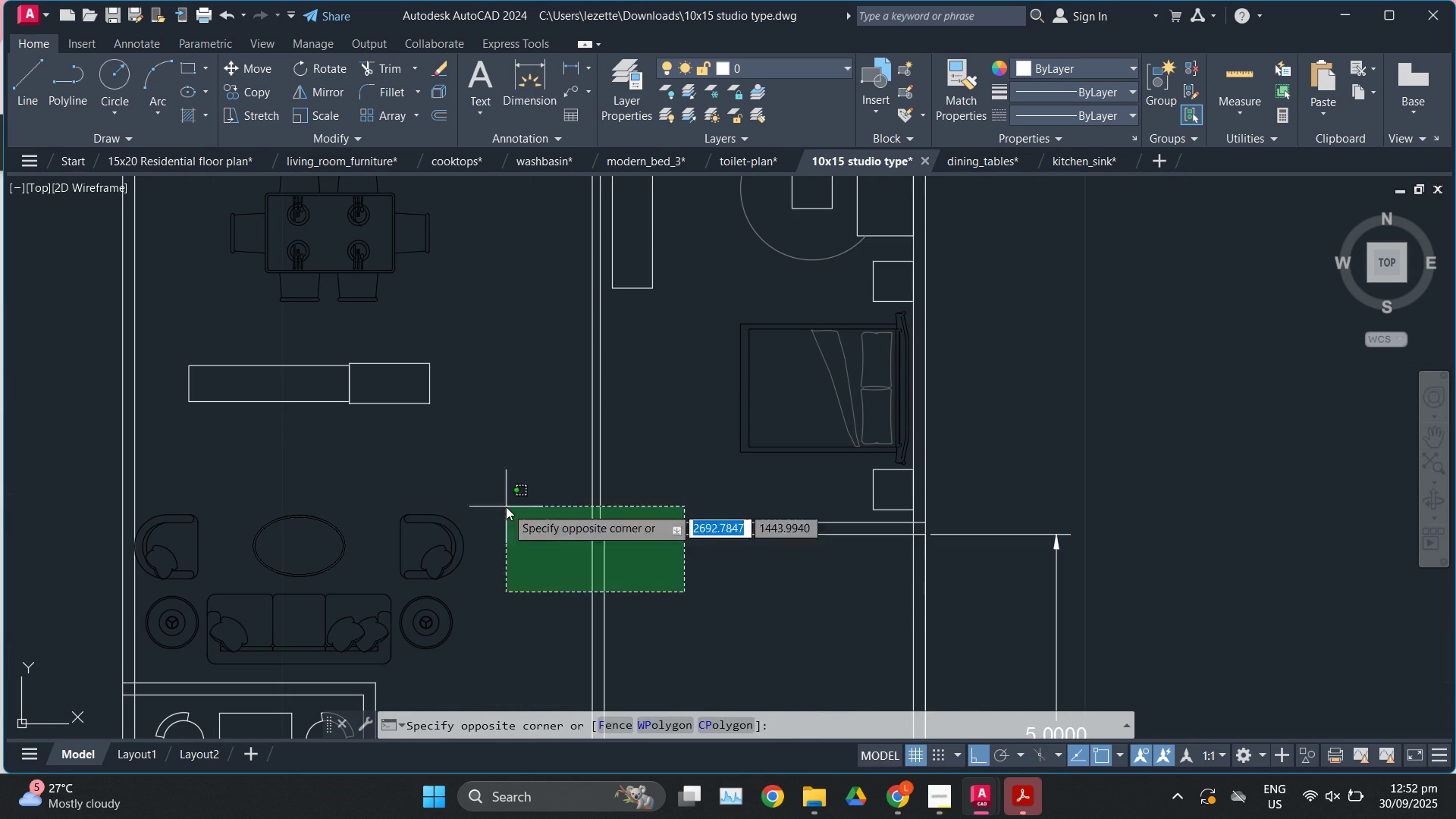 
double_click([506, 507])
 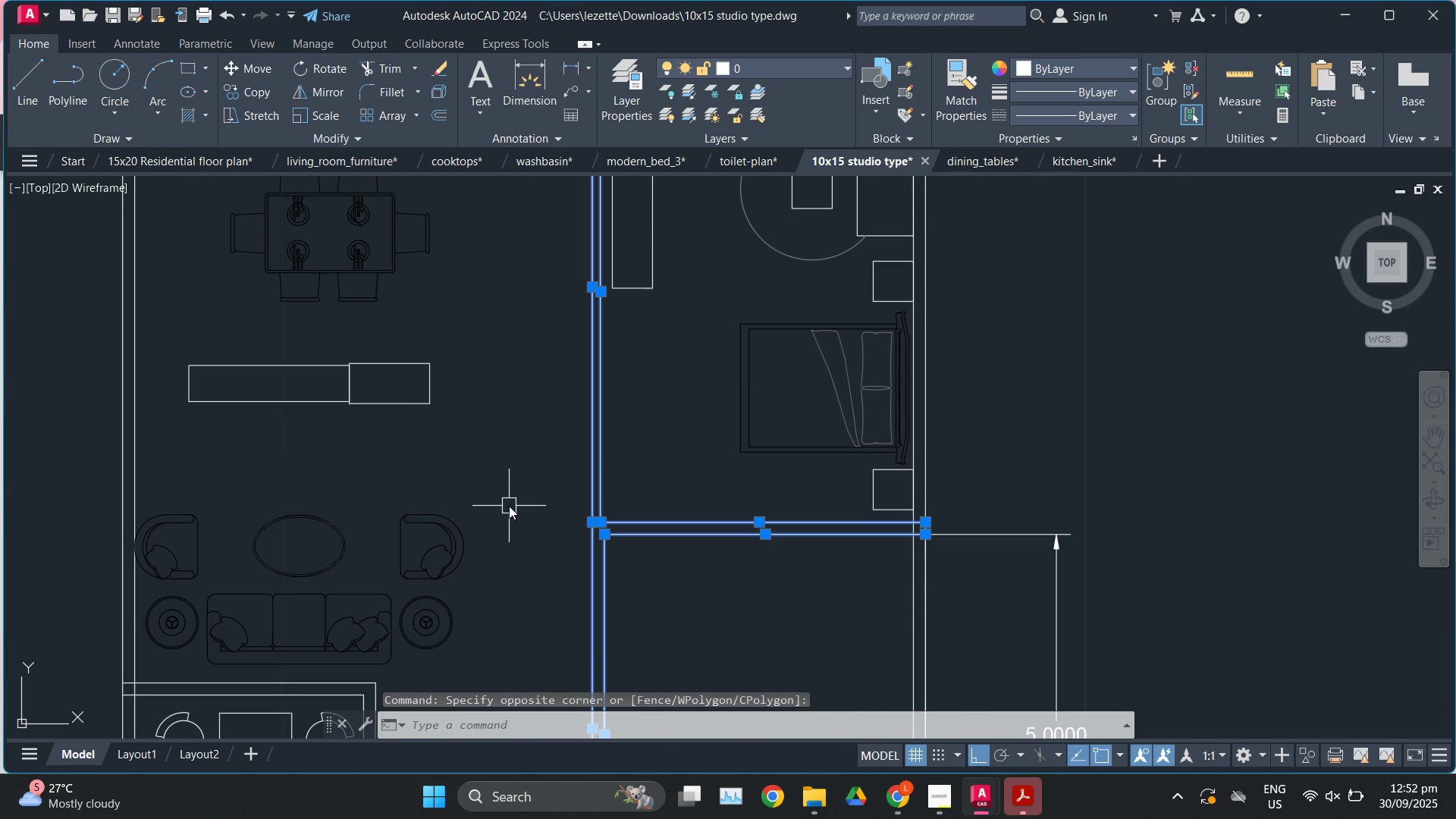 
type(tr)
 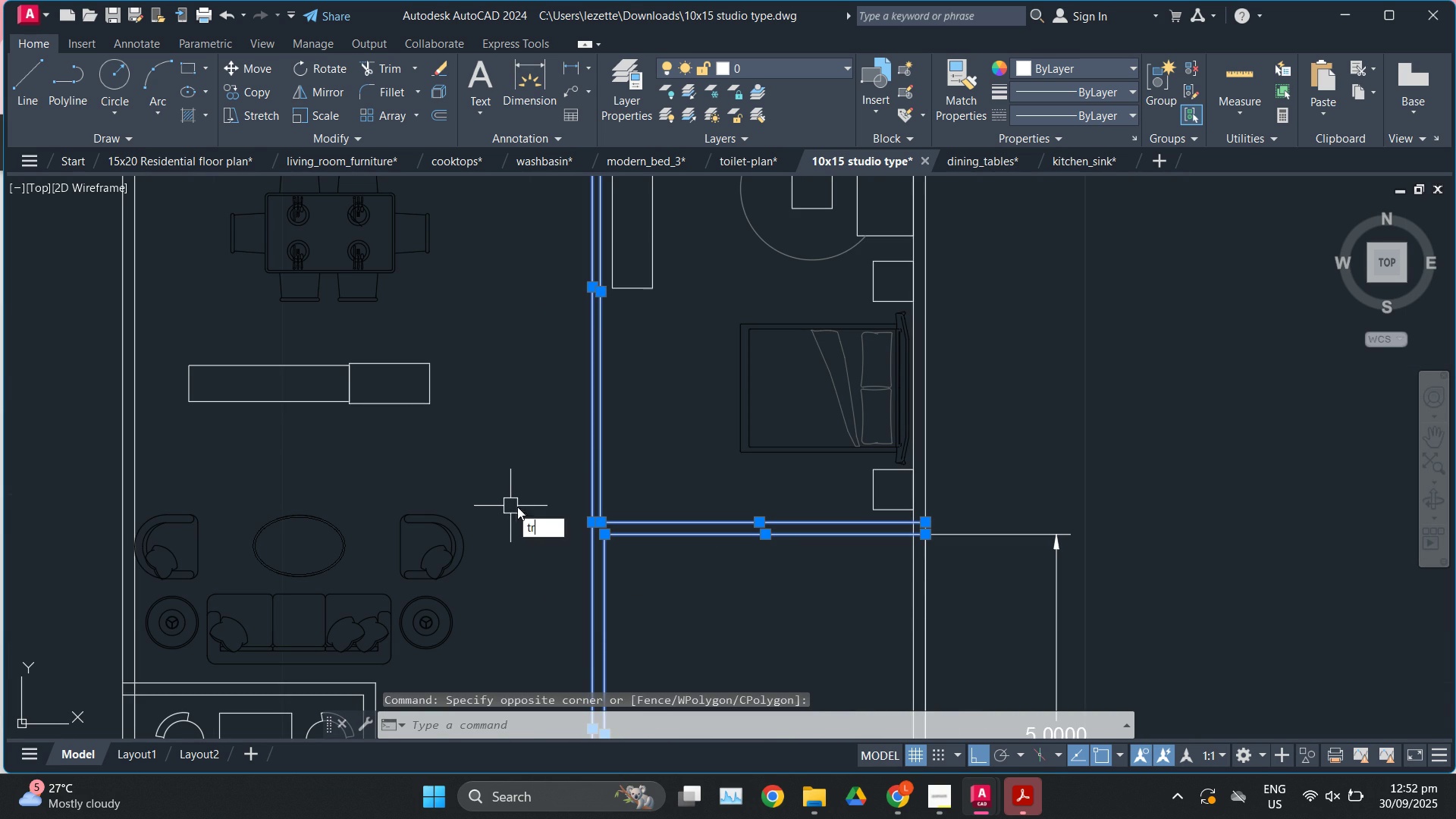 
key(Enter)
 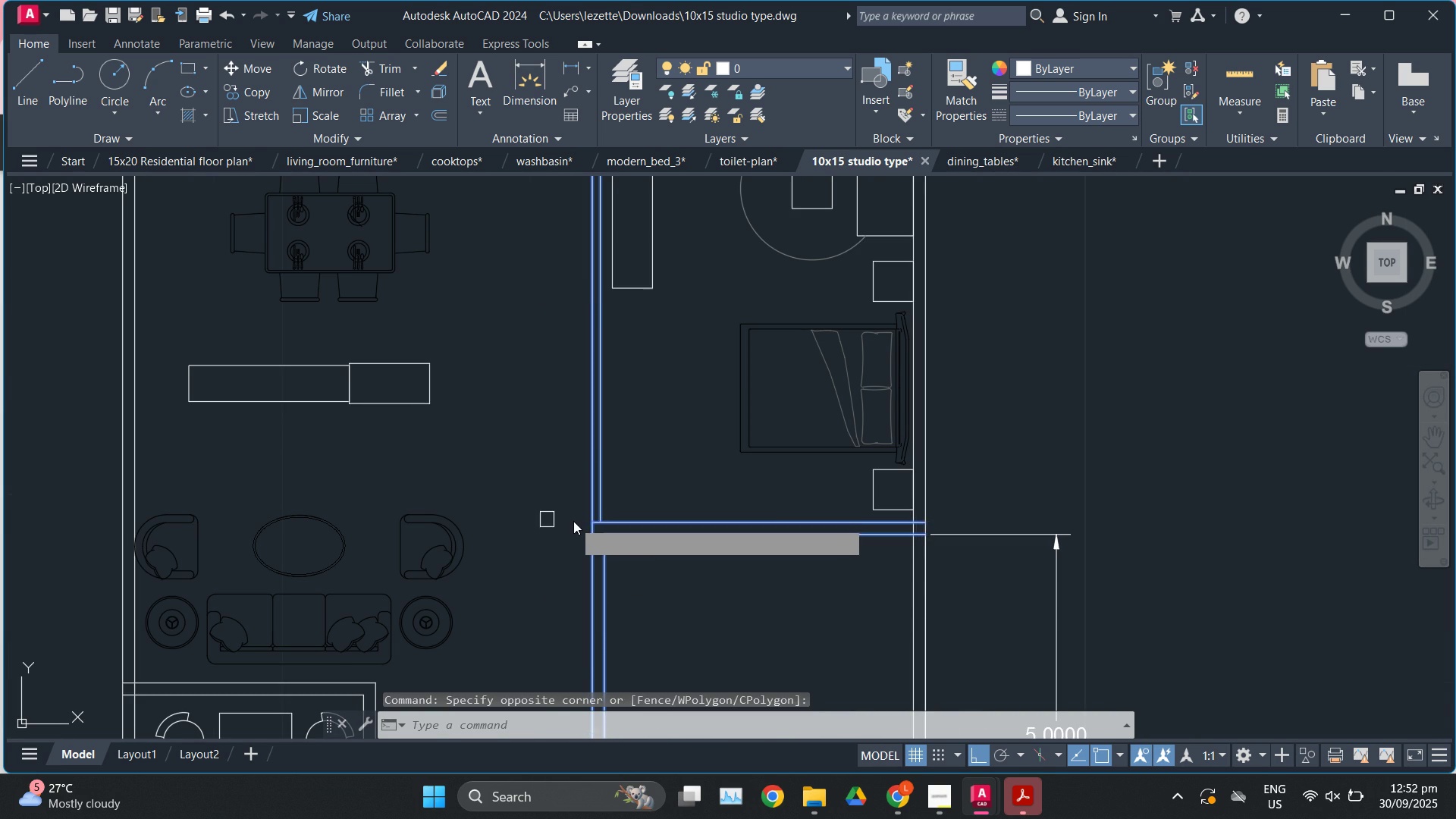 
scroll: coordinate [629, 517], scroll_direction: up, amount: 4.0
 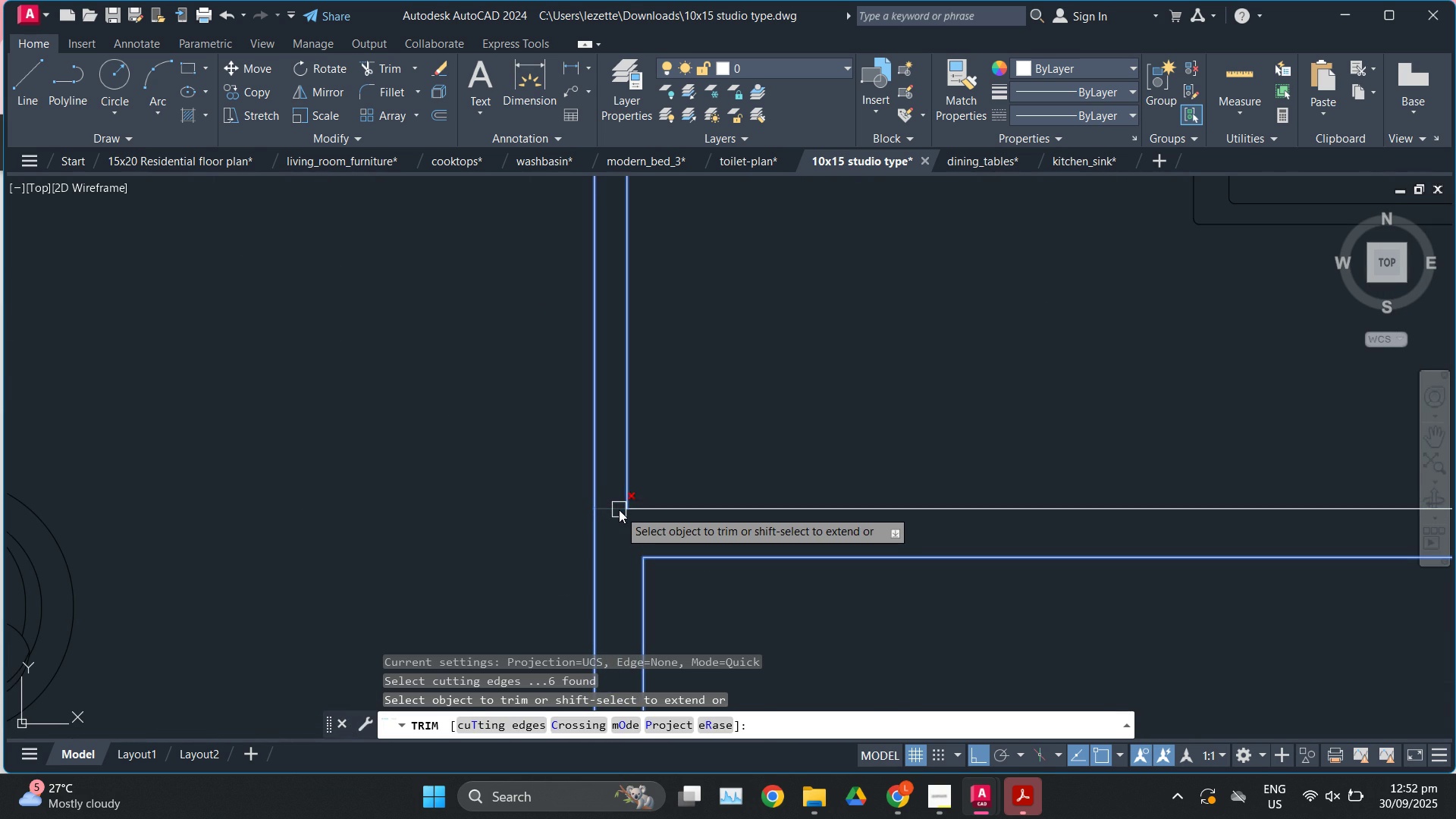 
left_click([619, 510])
 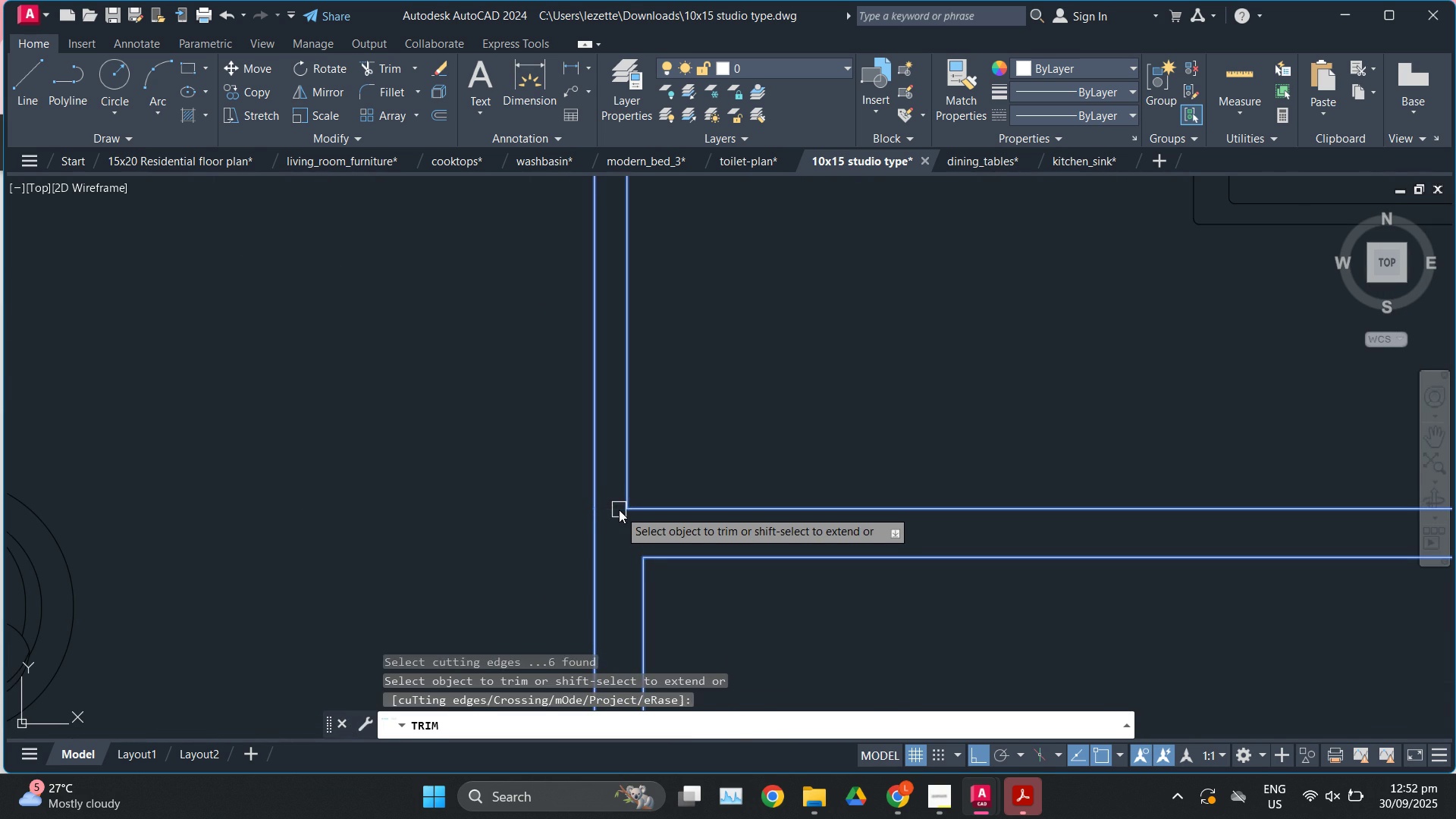 
key(Escape)
 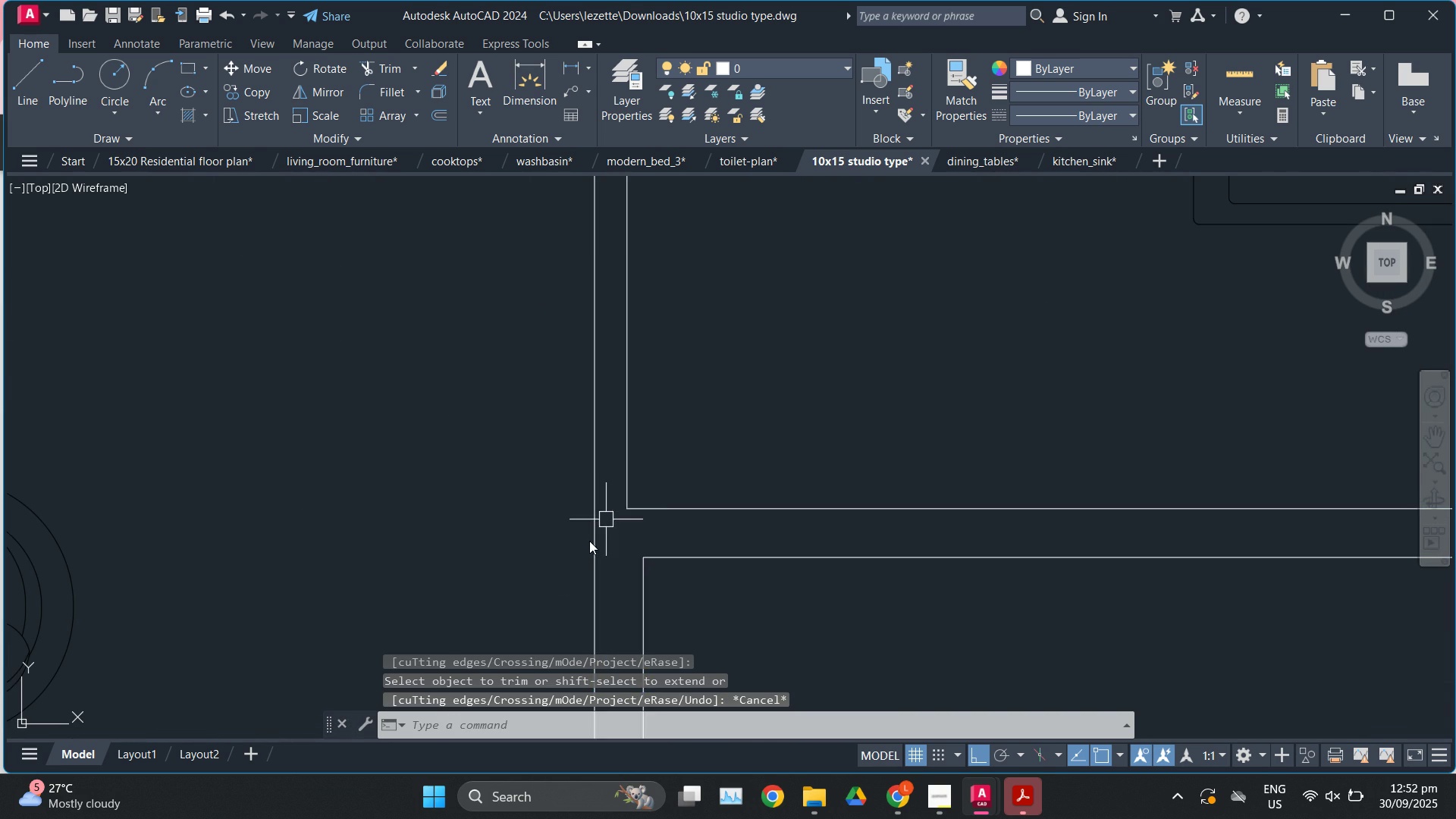 
scroll: coordinate [585, 549], scroll_direction: down, amount: 3.0
 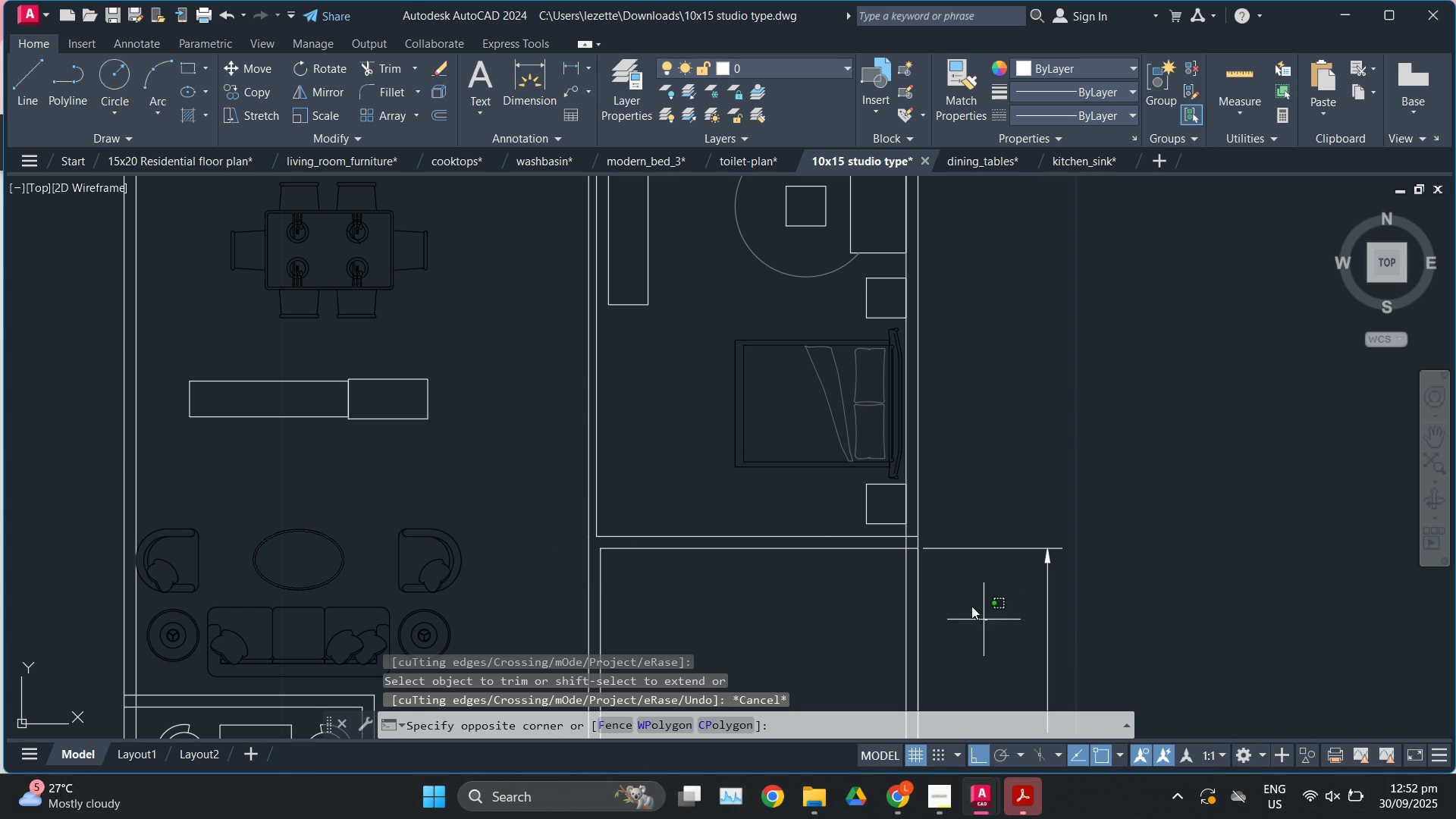 
double_click([795, 498])
 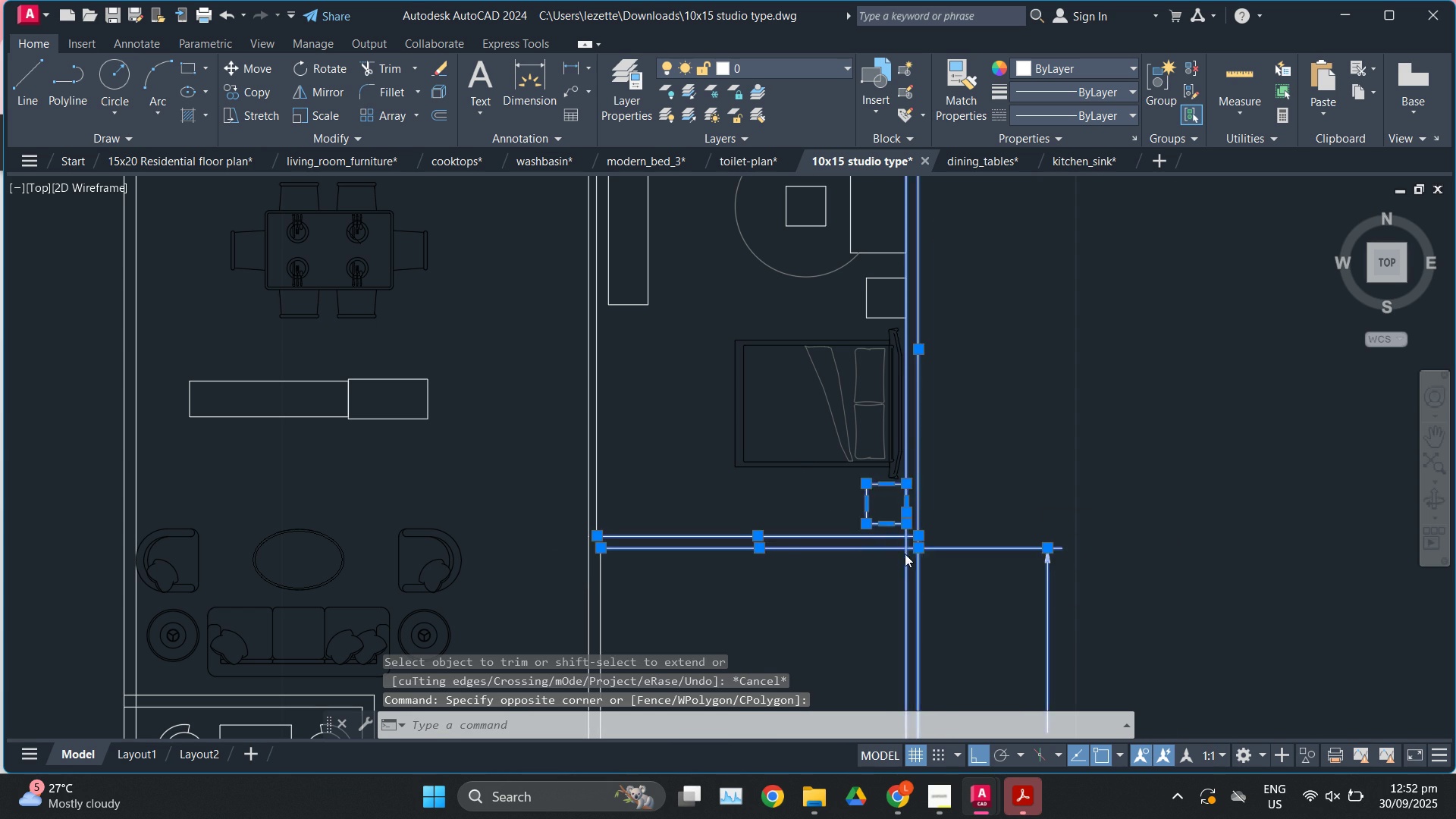 
scroll: coordinate [905, 554], scroll_direction: up, amount: 3.0
 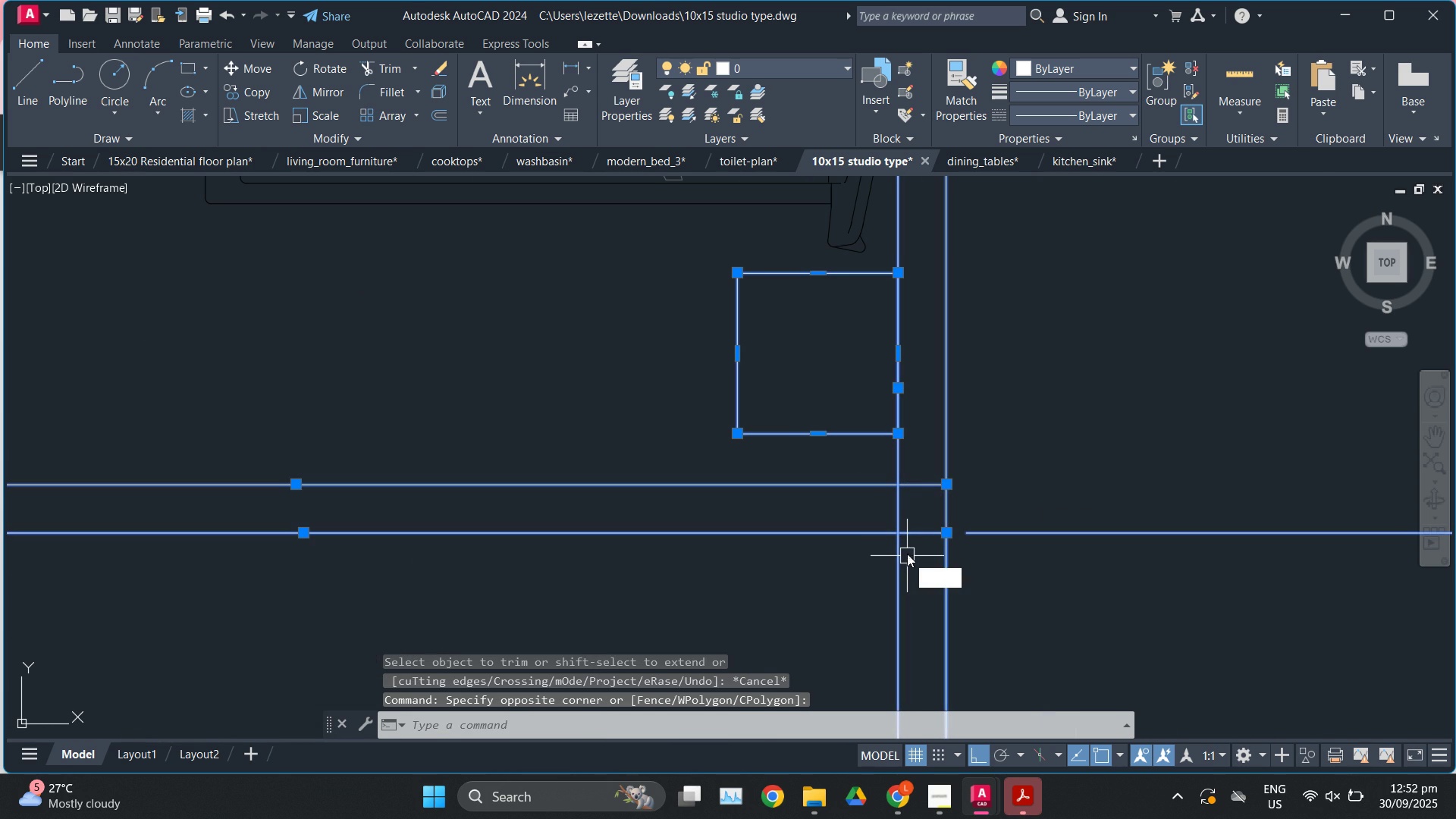 
type(tr)
 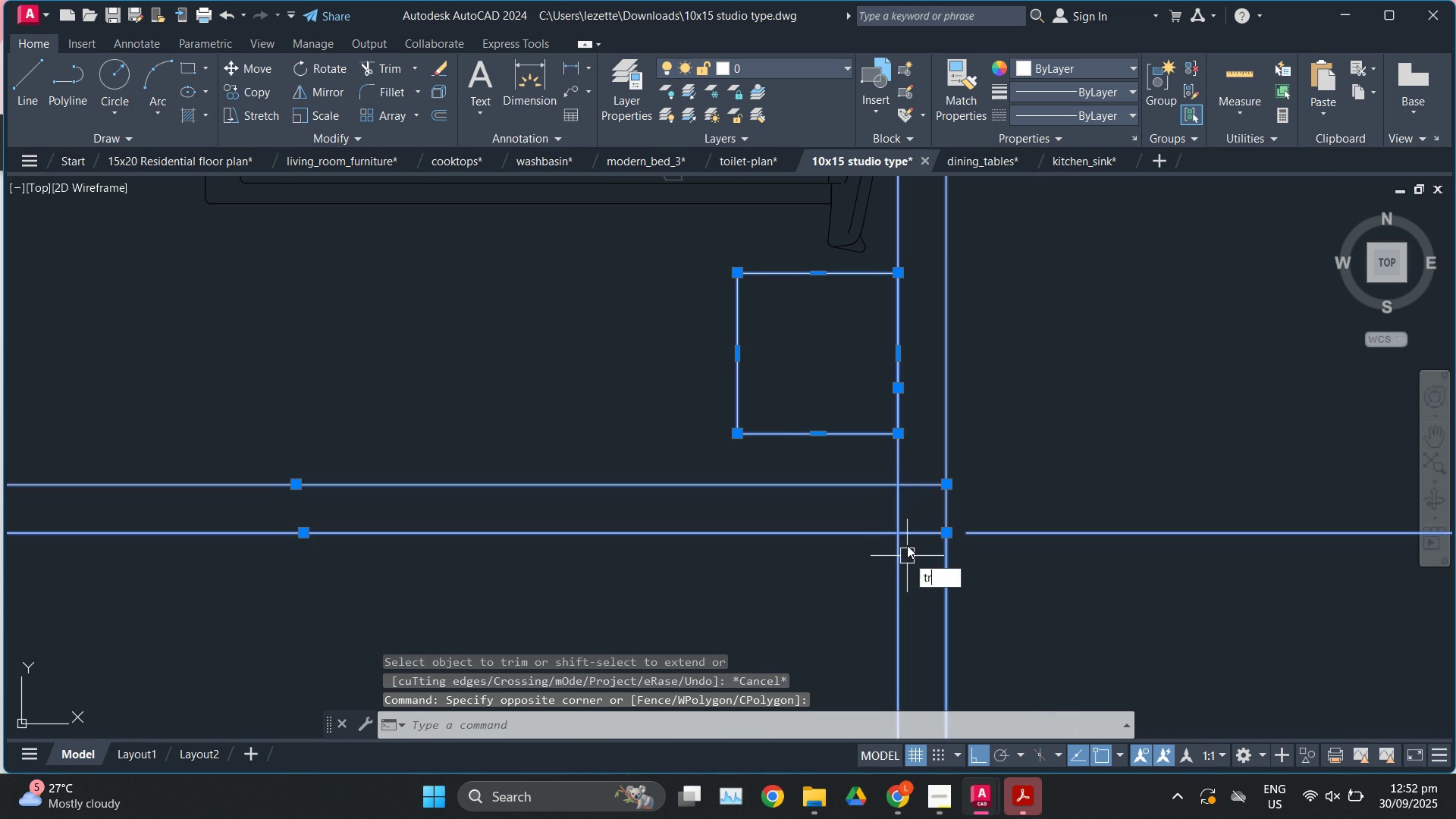 
key(Enter)
 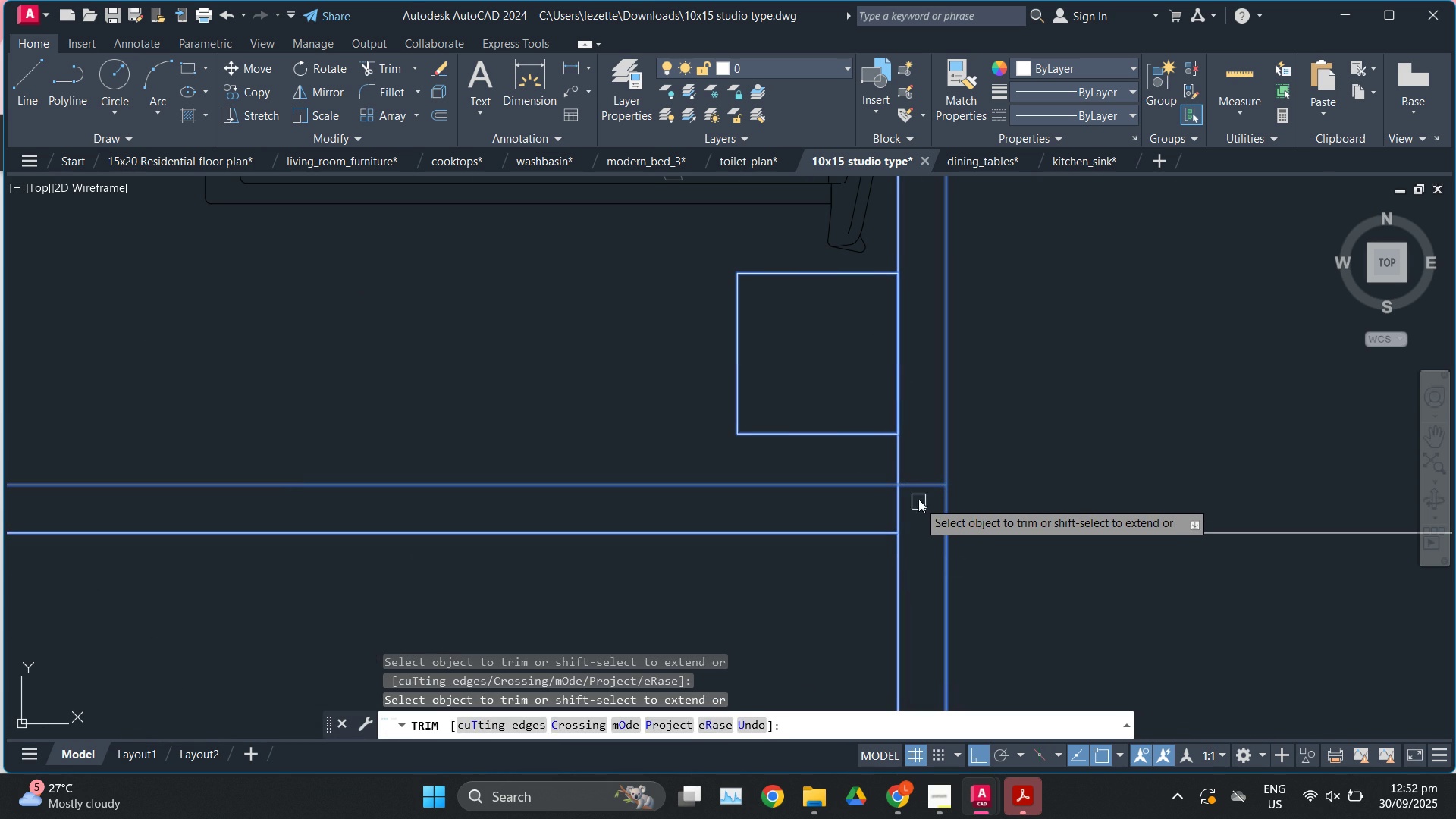 
left_click([921, 488])
 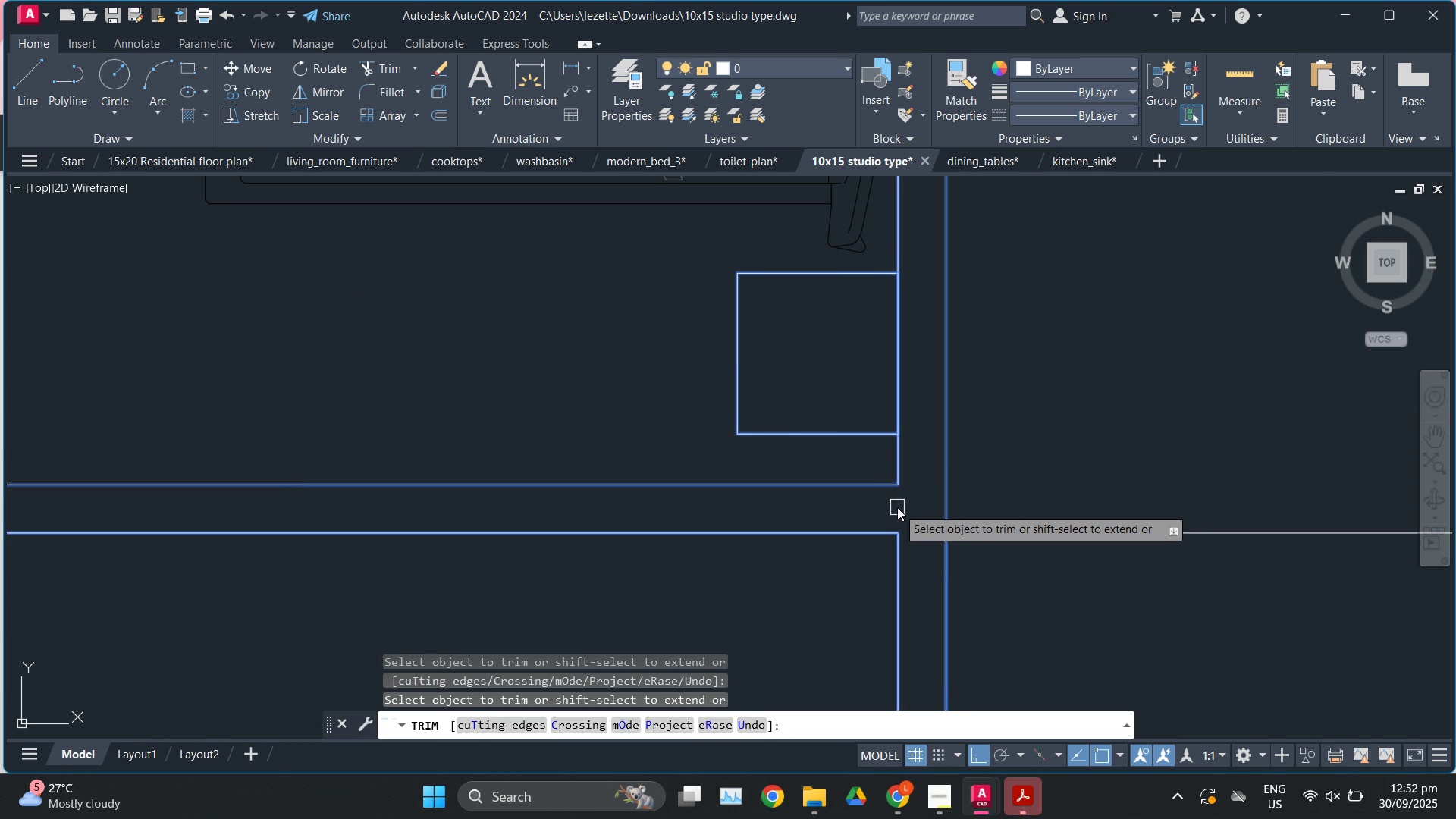 
left_click([897, 507])
 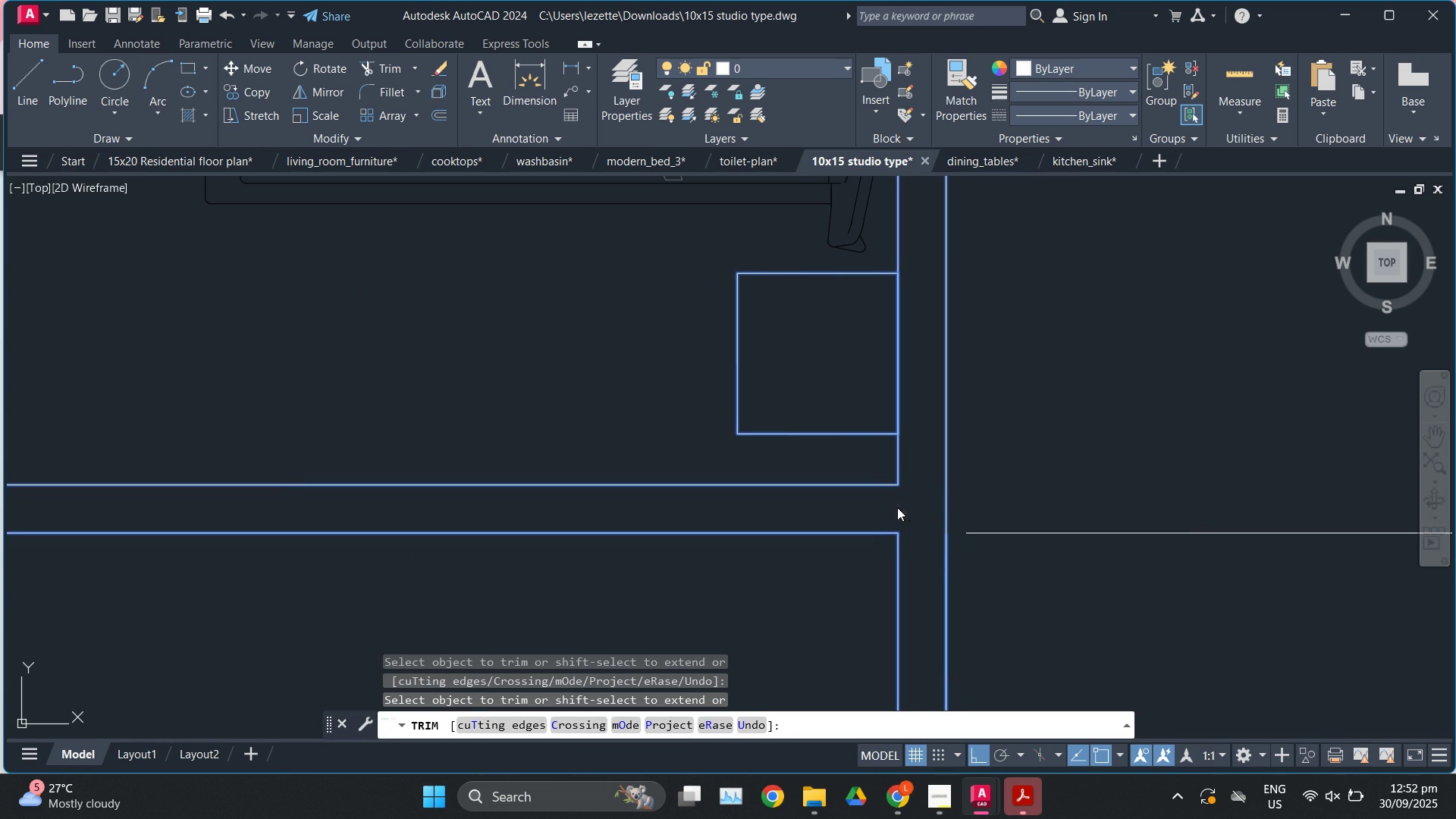 
key(Escape)
 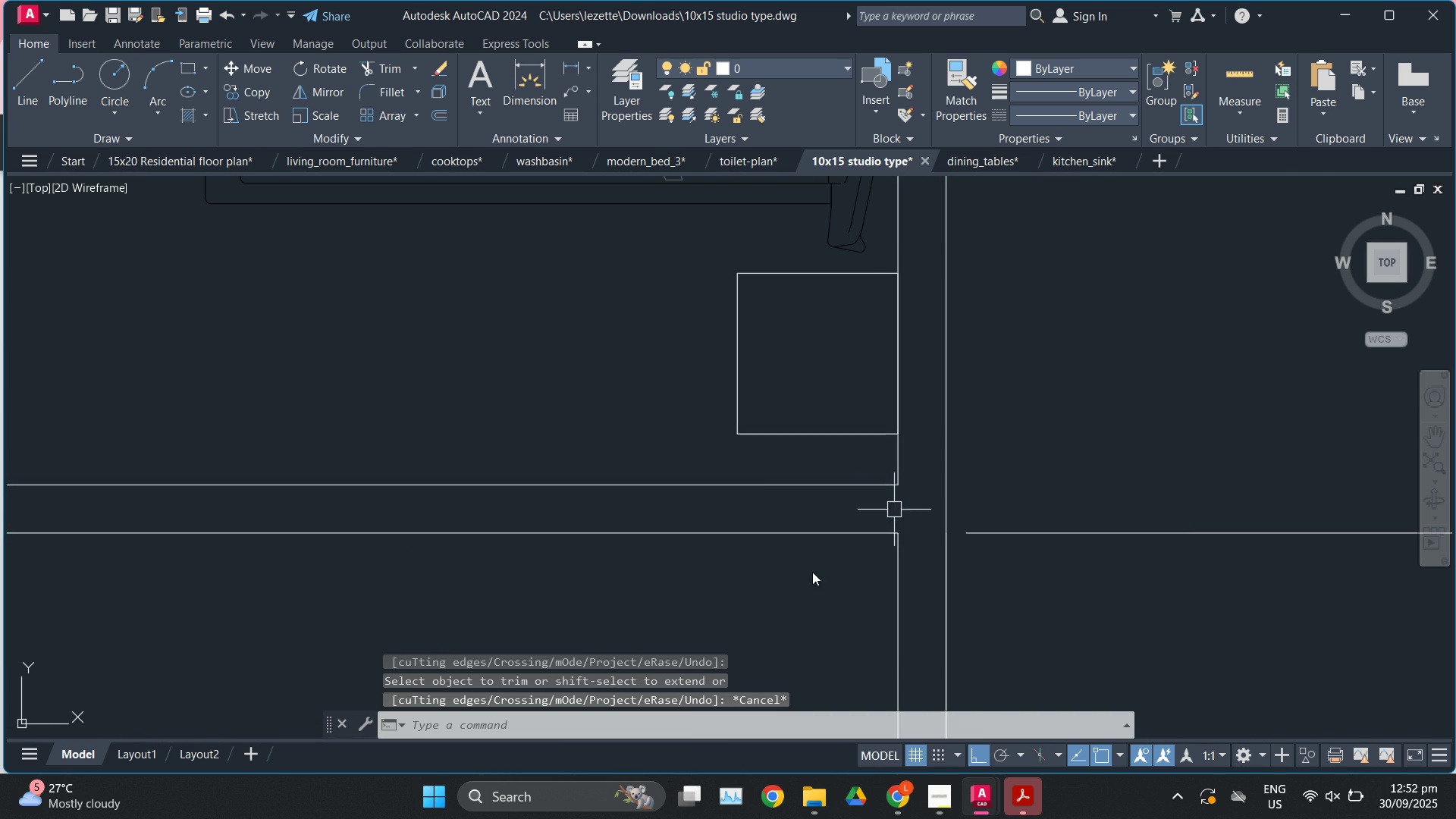 
scroll: coordinate [957, 444], scroll_direction: down, amount: 5.0
 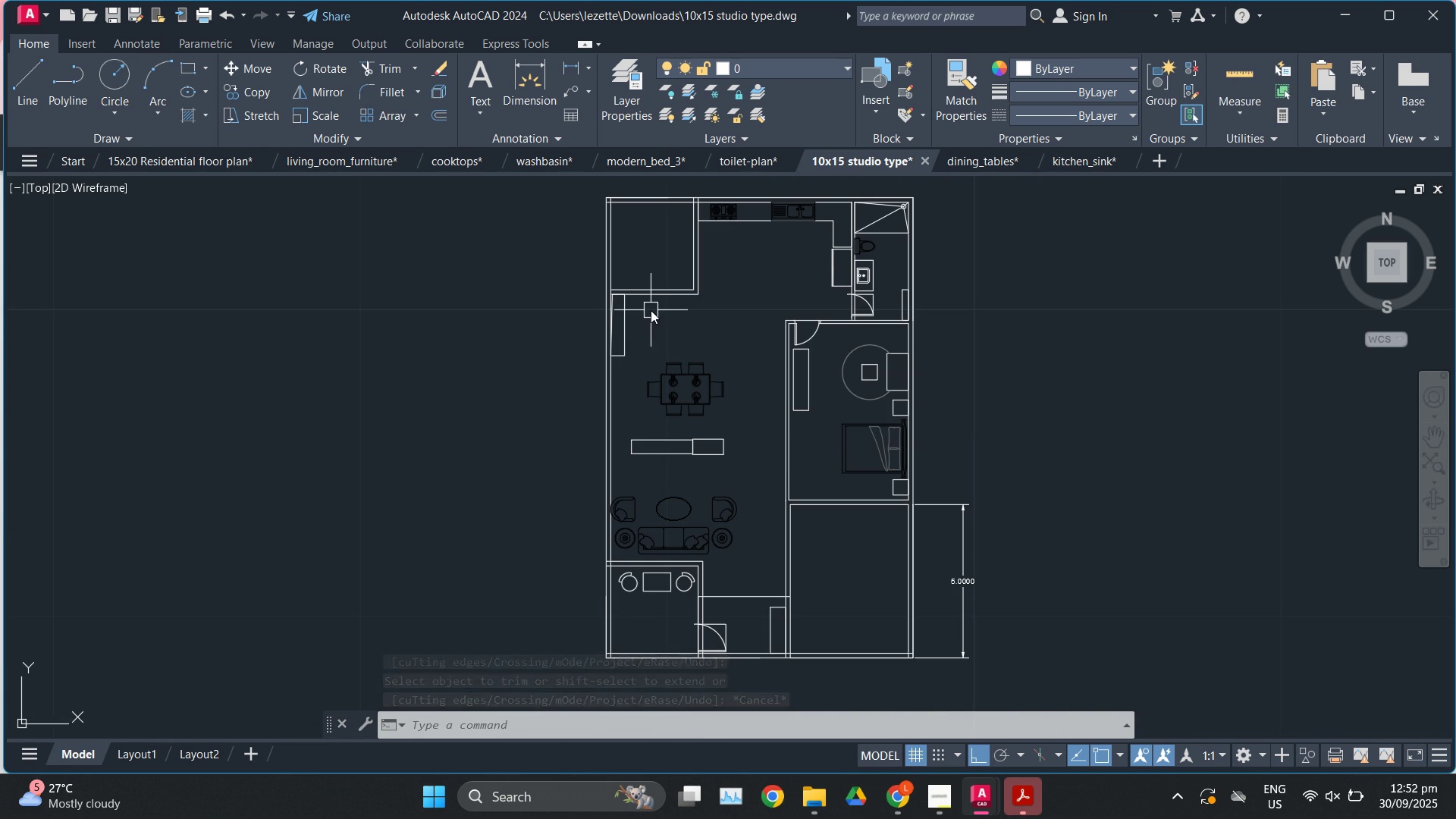 
scroll: coordinate [651, 260], scroll_direction: up, amount: 2.0
 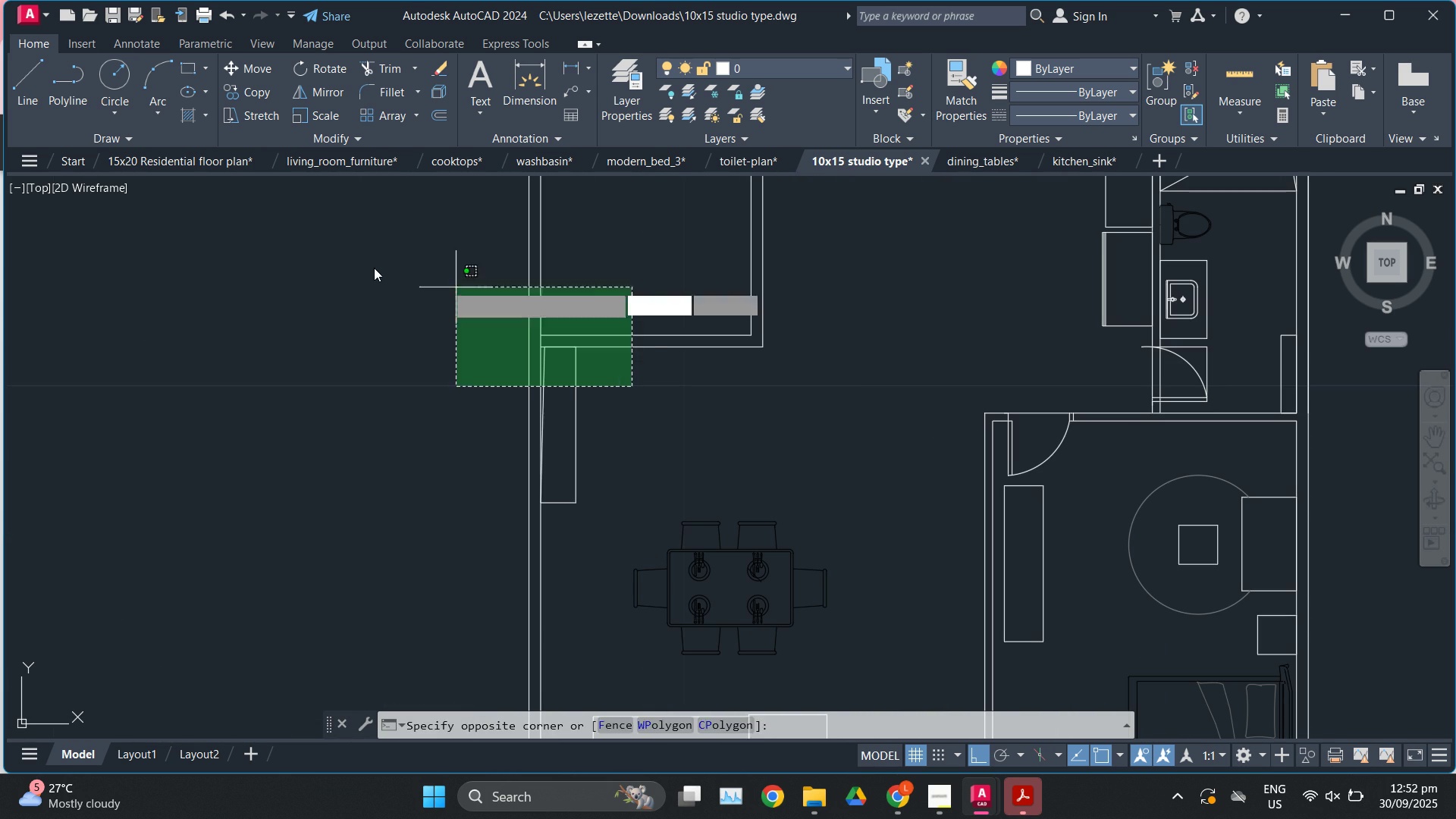 
double_click([374, 268])
 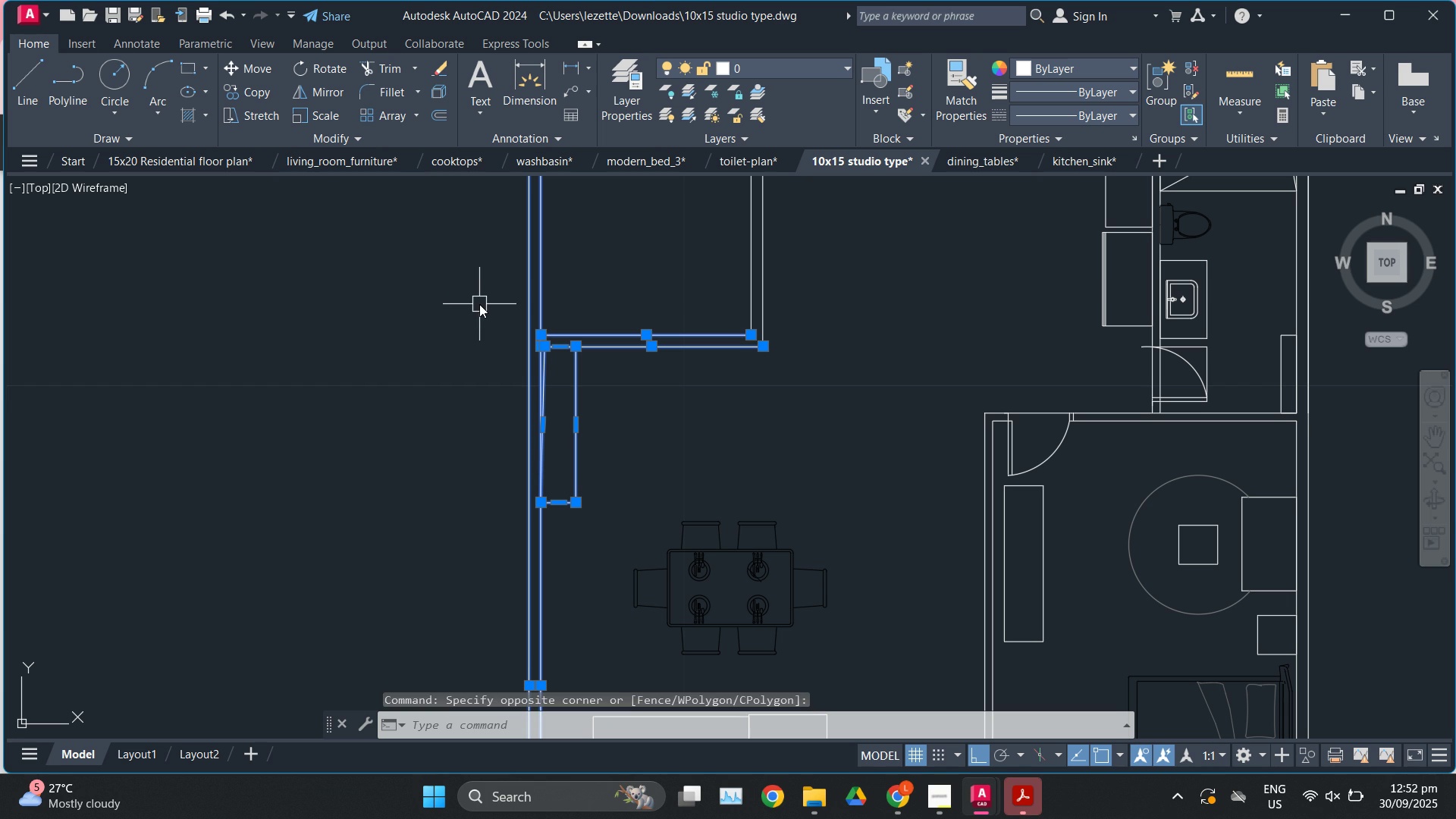 
type(tr\)
 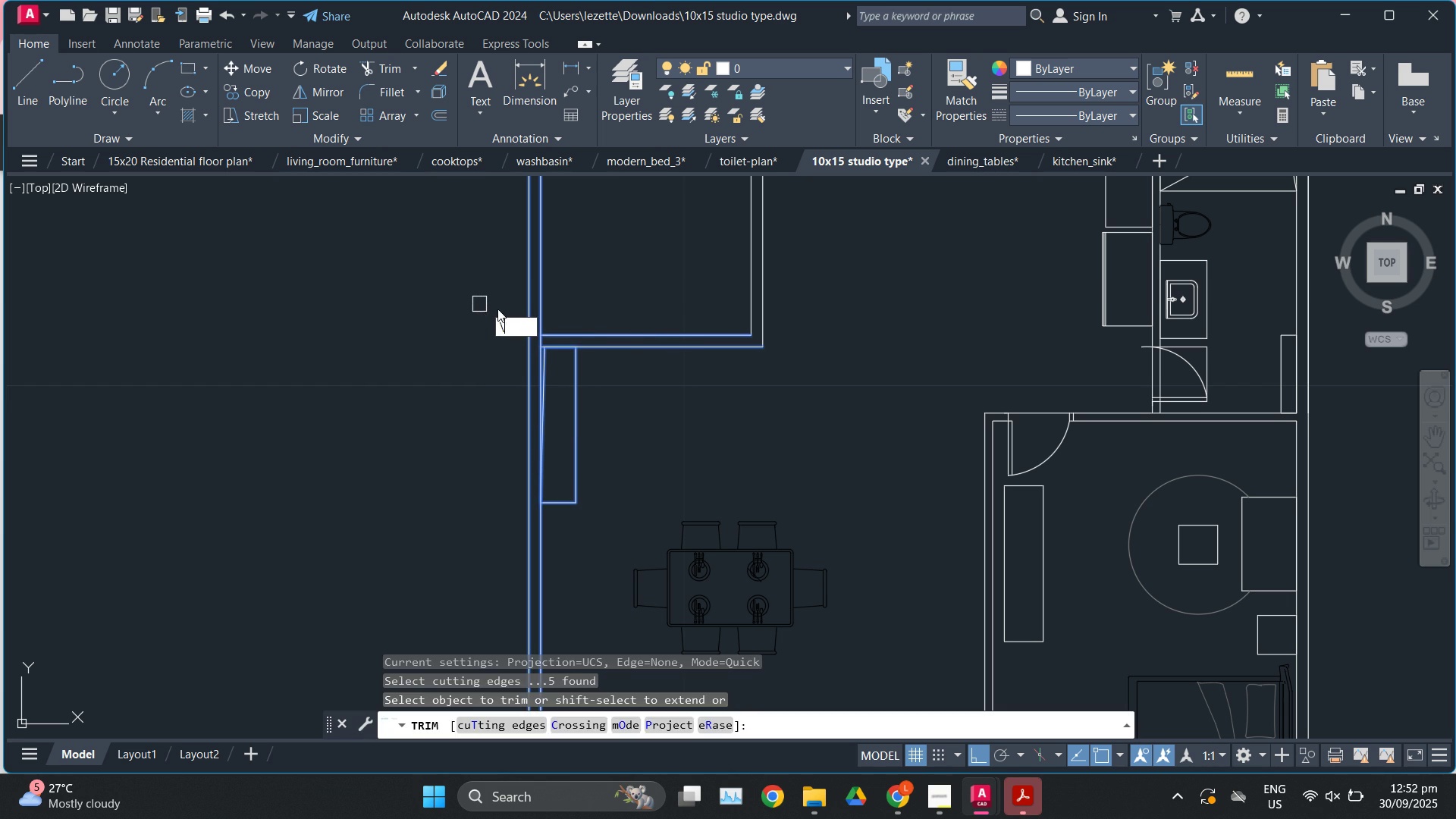 
key(Enter)